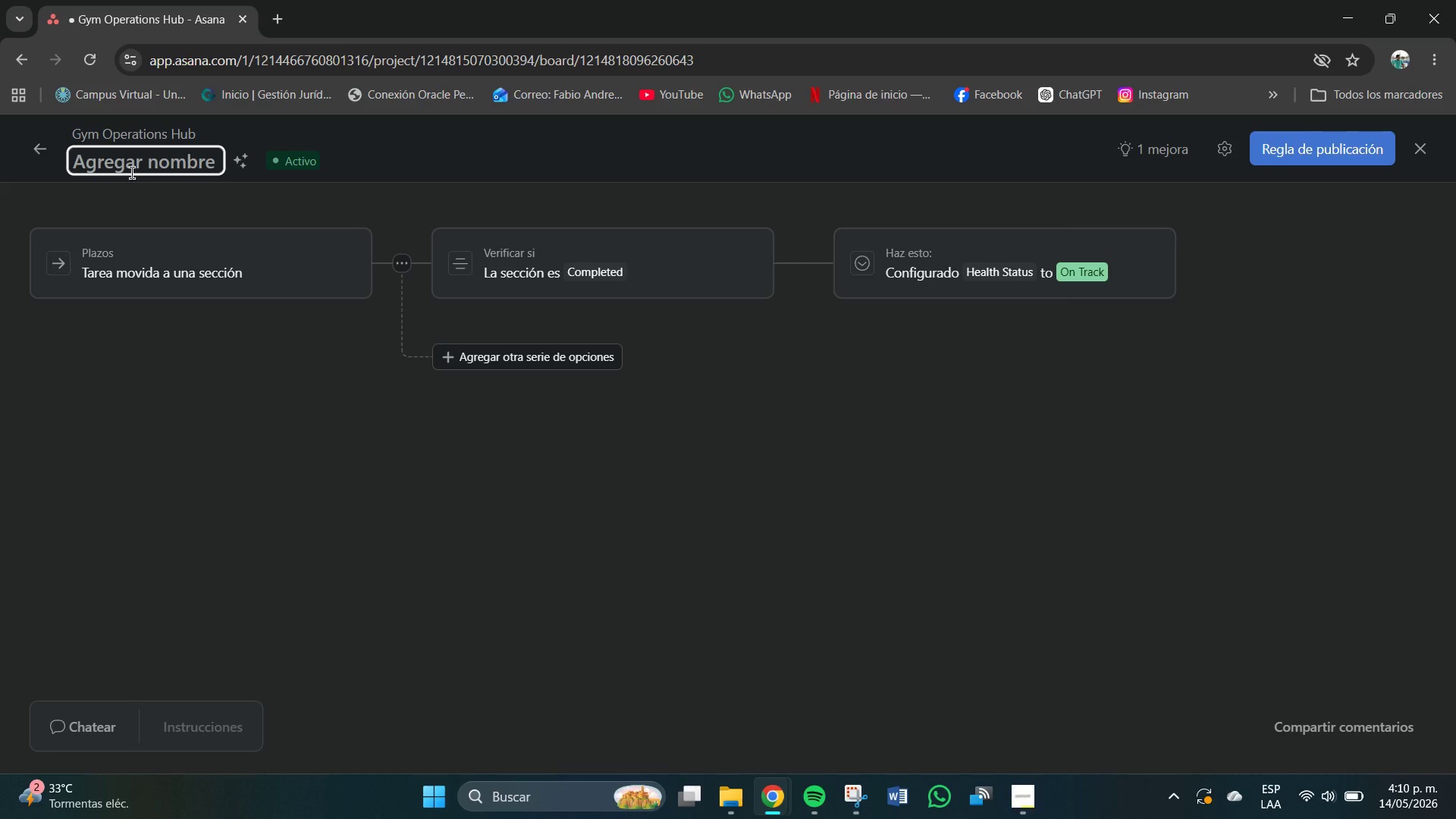 
wait(6.72)
 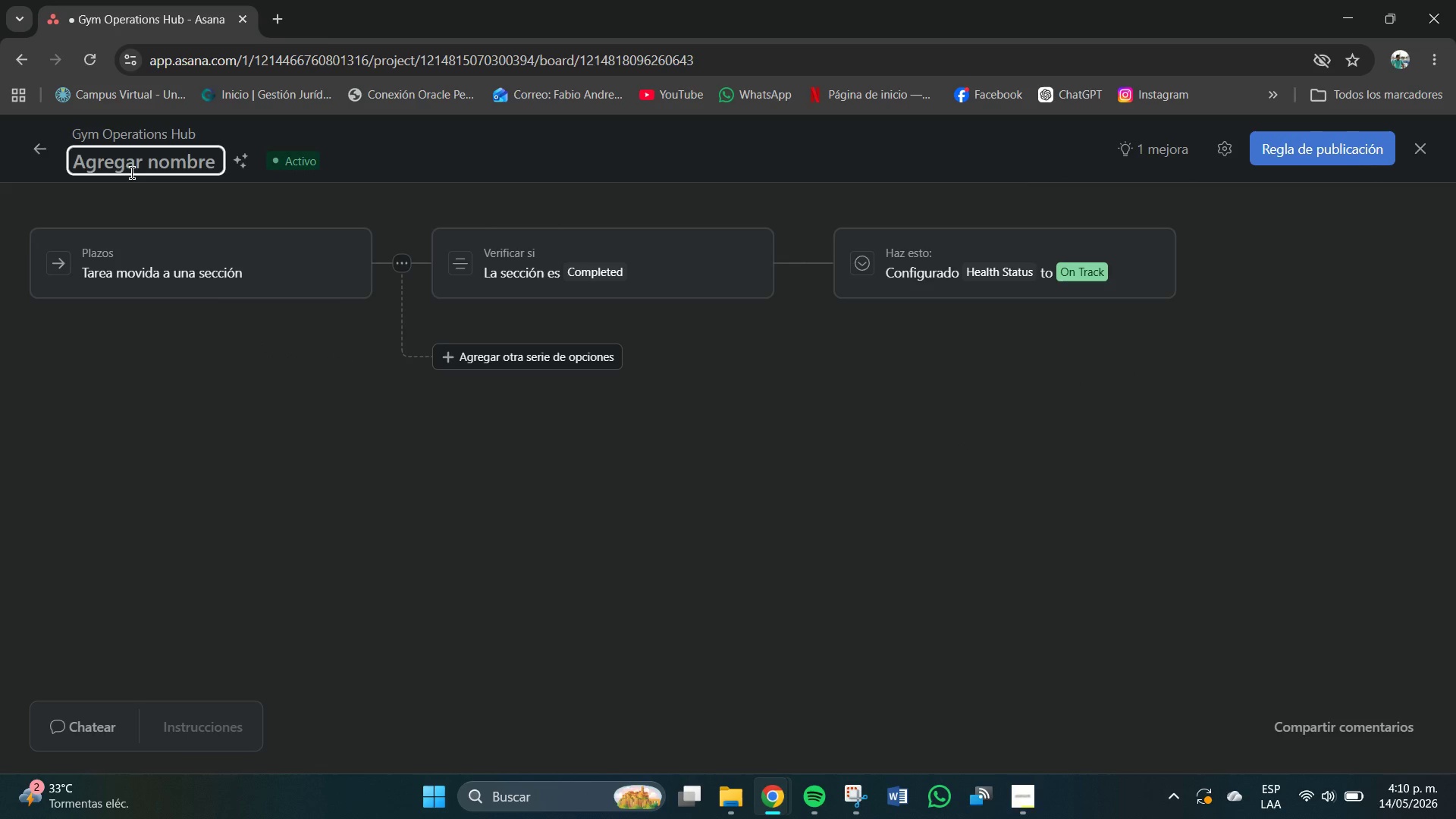 
type(Auro)
key(Backspace)
key(Backspace)
type(to-set Health)
 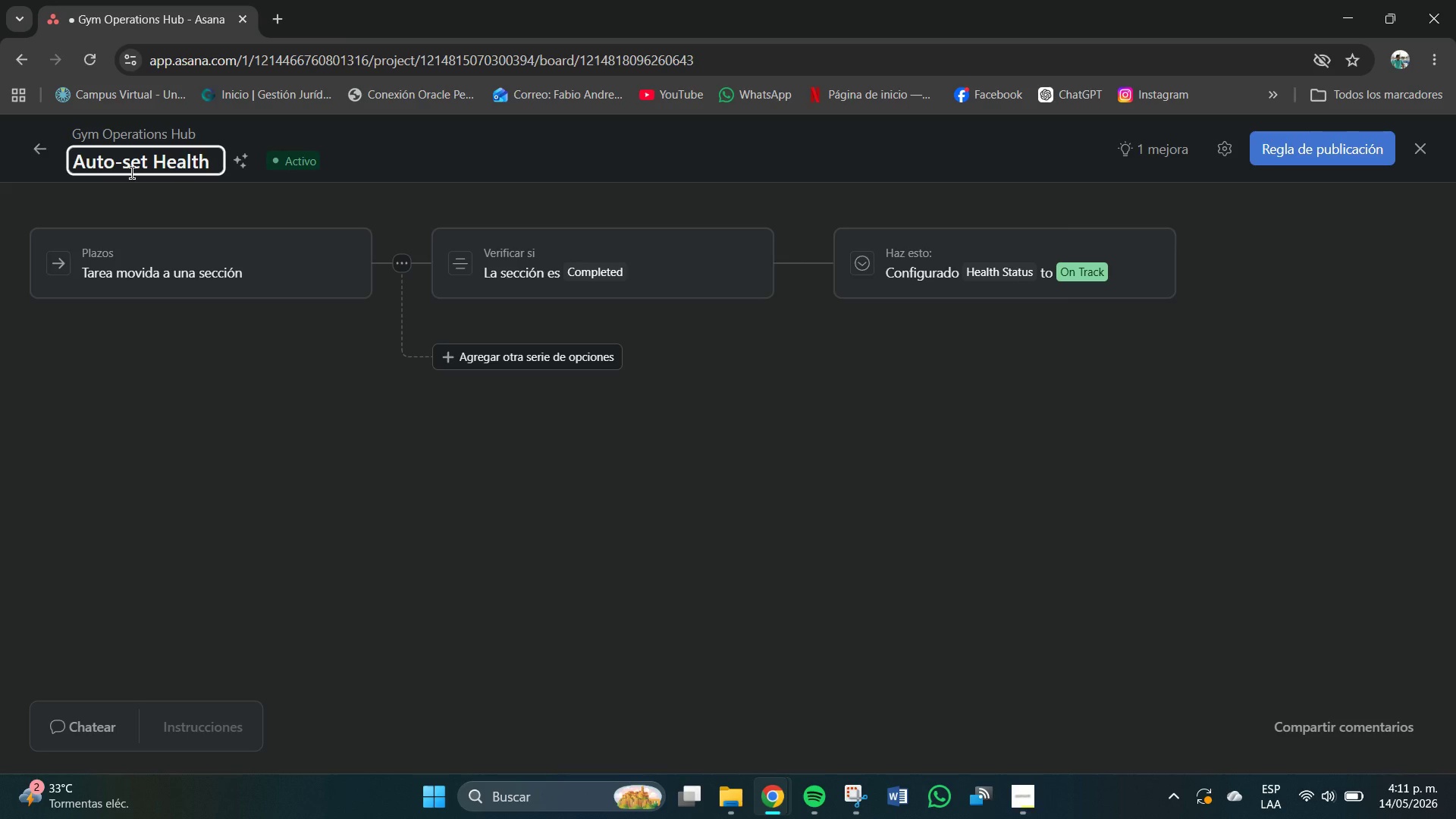 
wait(5.09)
 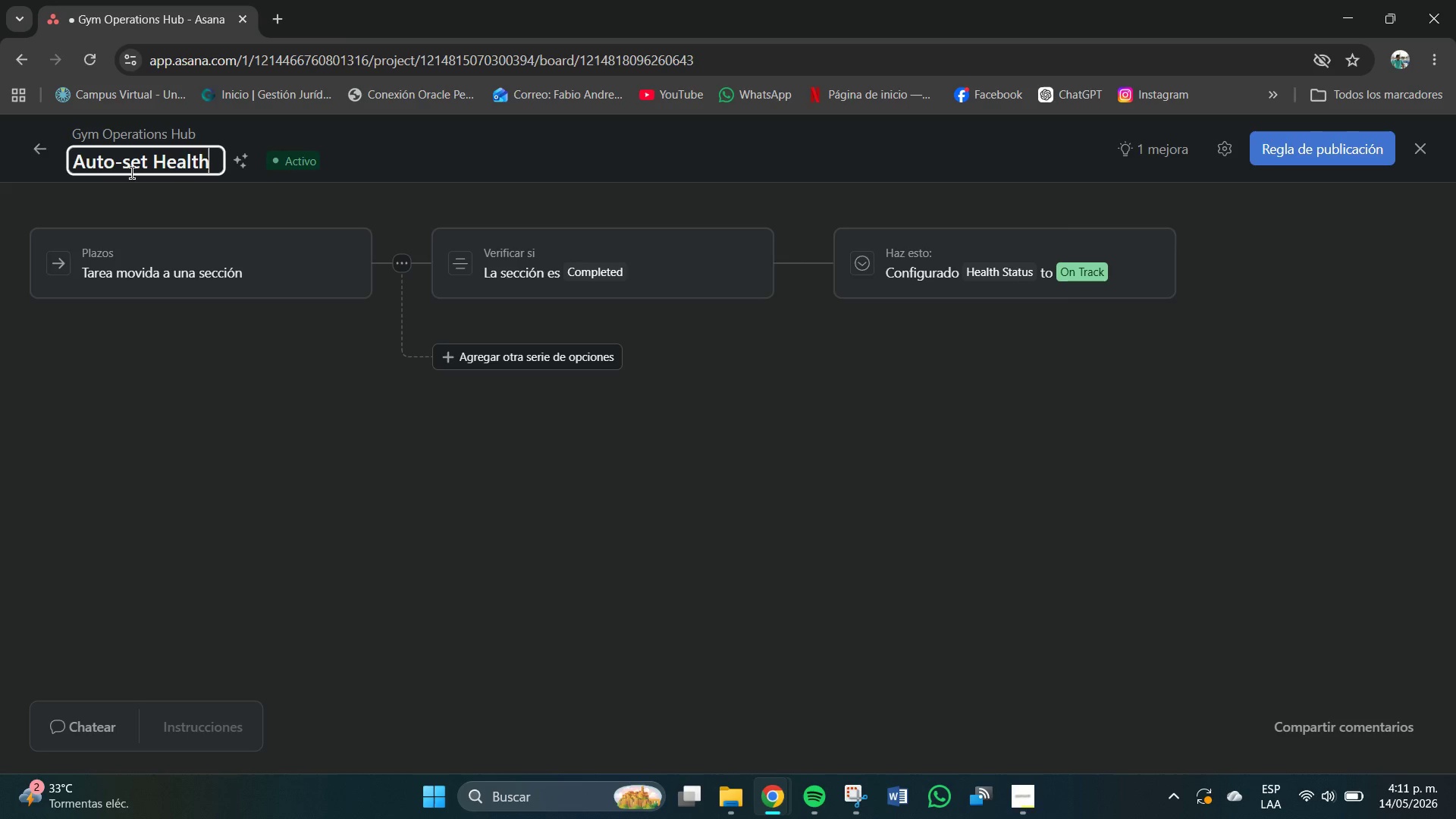 
type( Status p)
key(Backspace)
type(on Completion)
 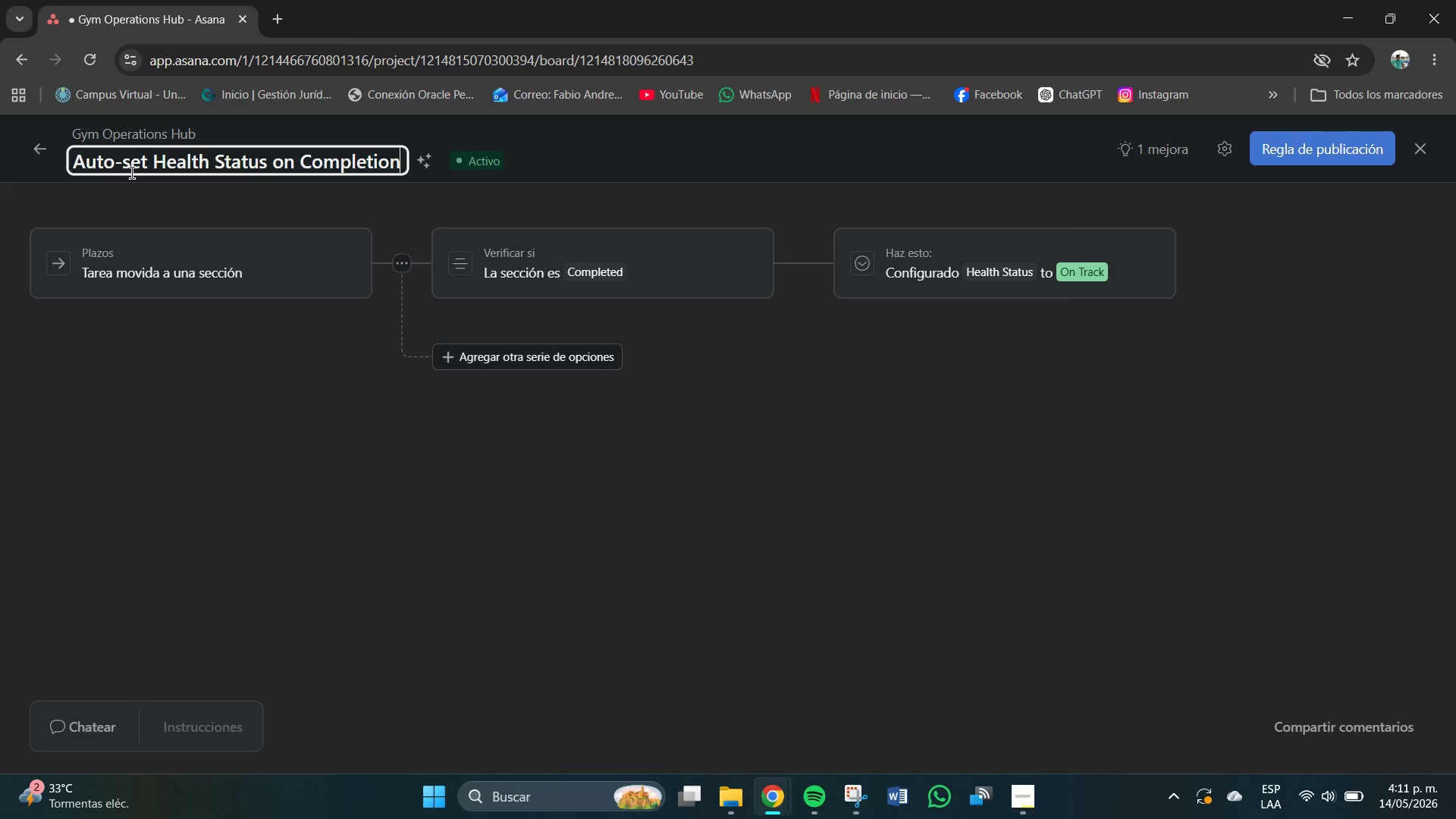 
wait(13.83)
 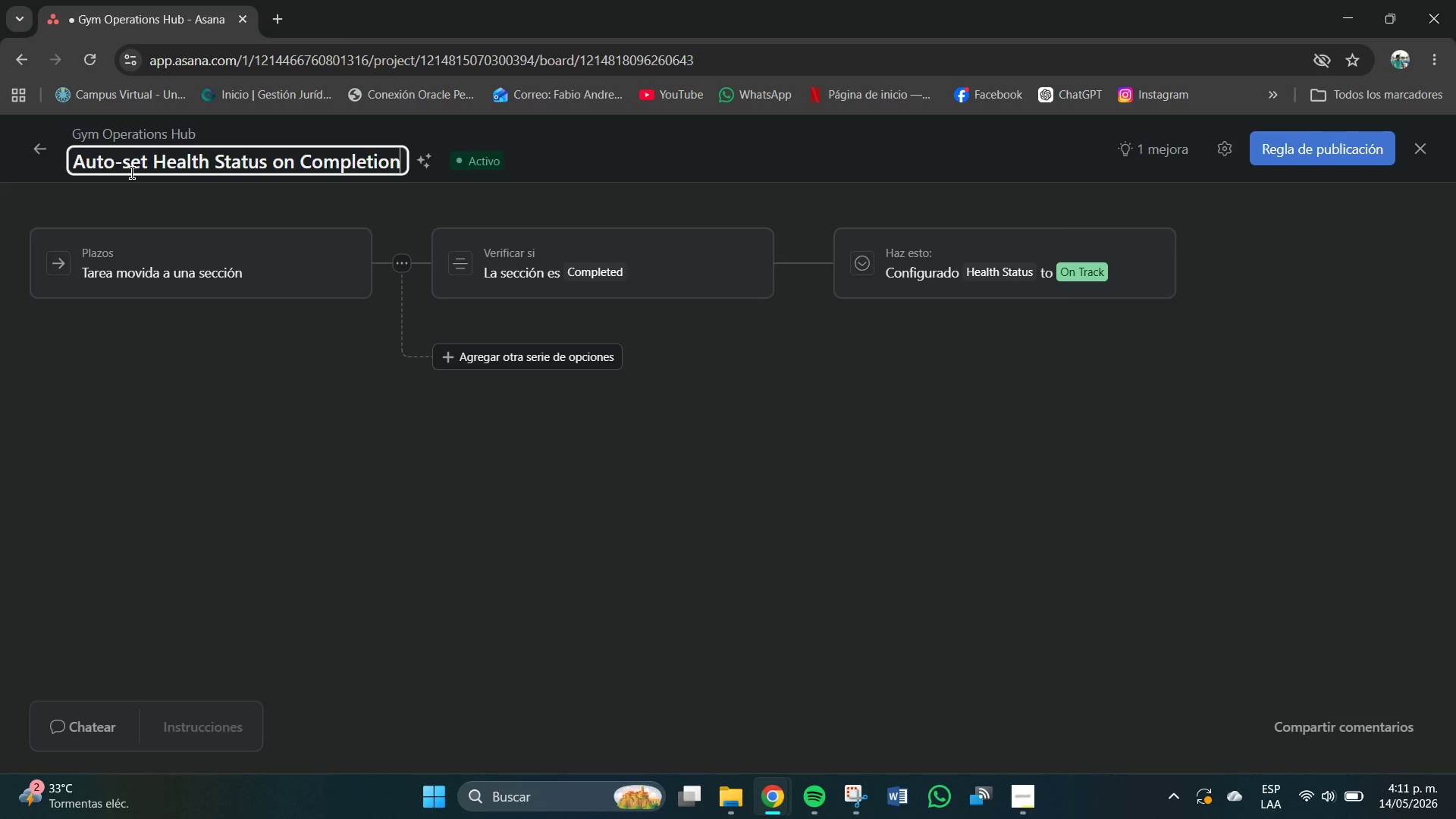 
left_click([1345, 151])
 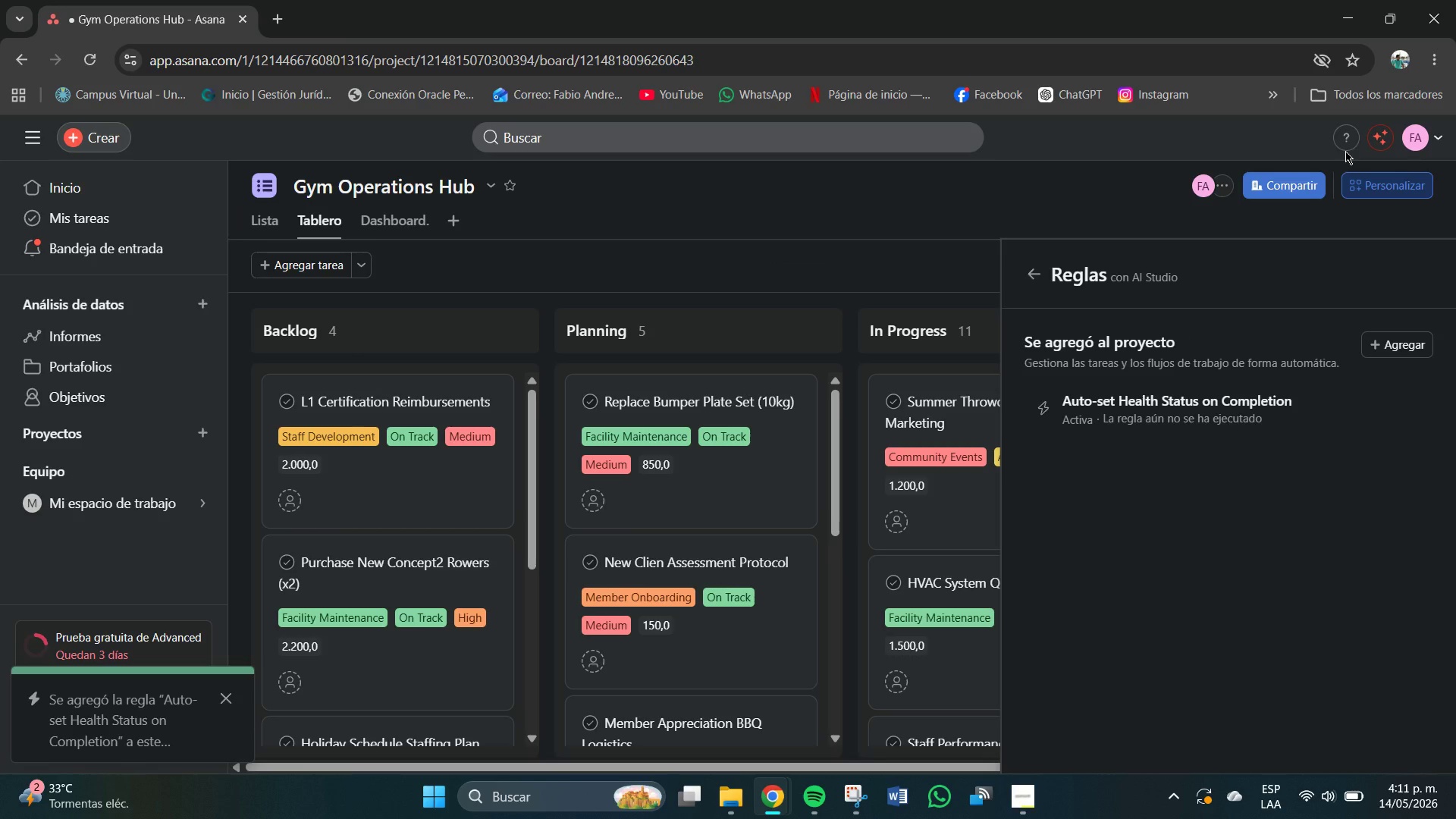 
wait(9.39)
 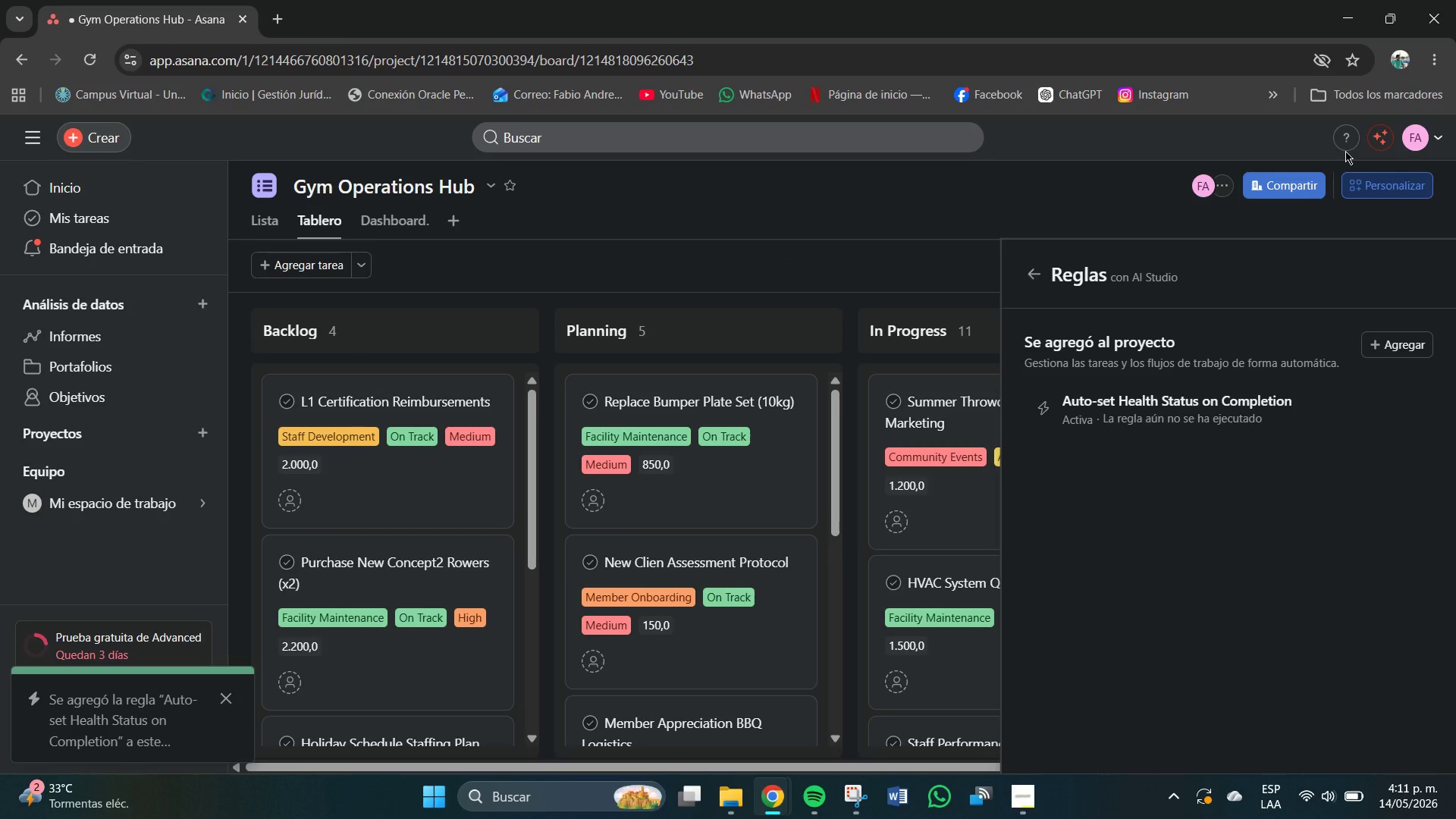 
left_click([920, 276])
 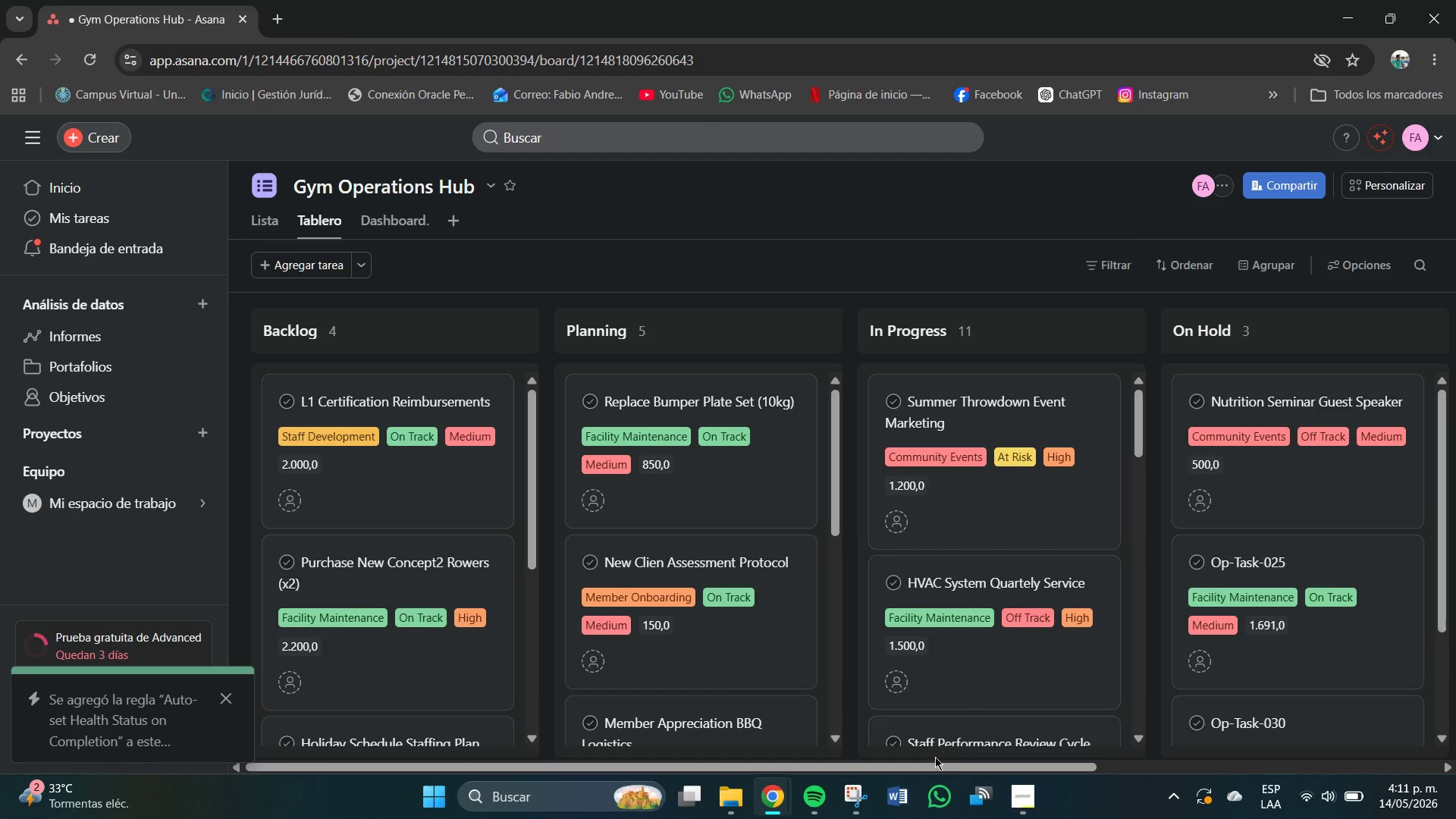 
left_click_drag(start_coordinate=[916, 773], to_coordinate=[1284, 786])
 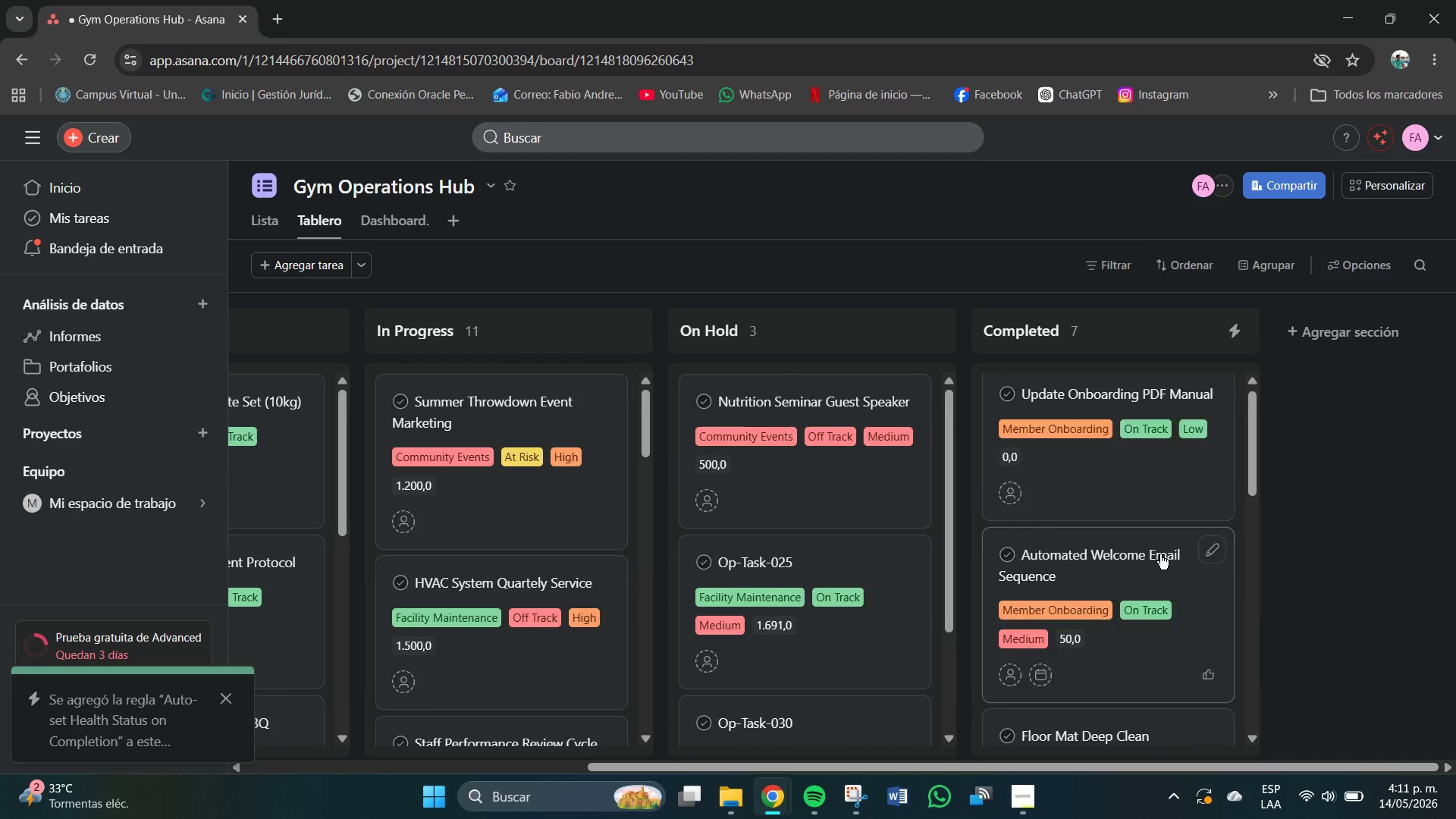 
scroll: coordinate [1160, 554], scroll_direction: down, amount: 6.0
 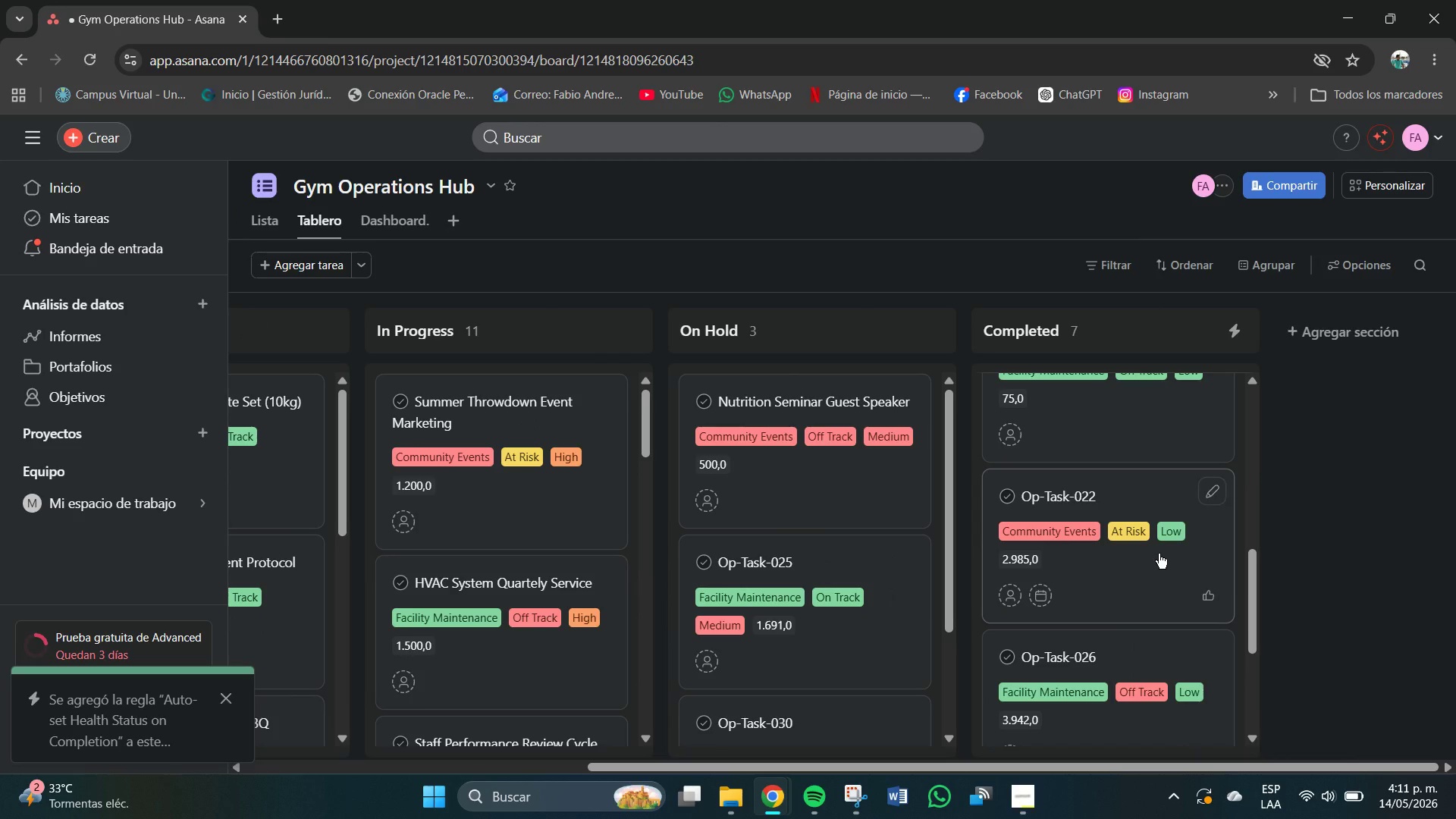 
wait(8.19)
 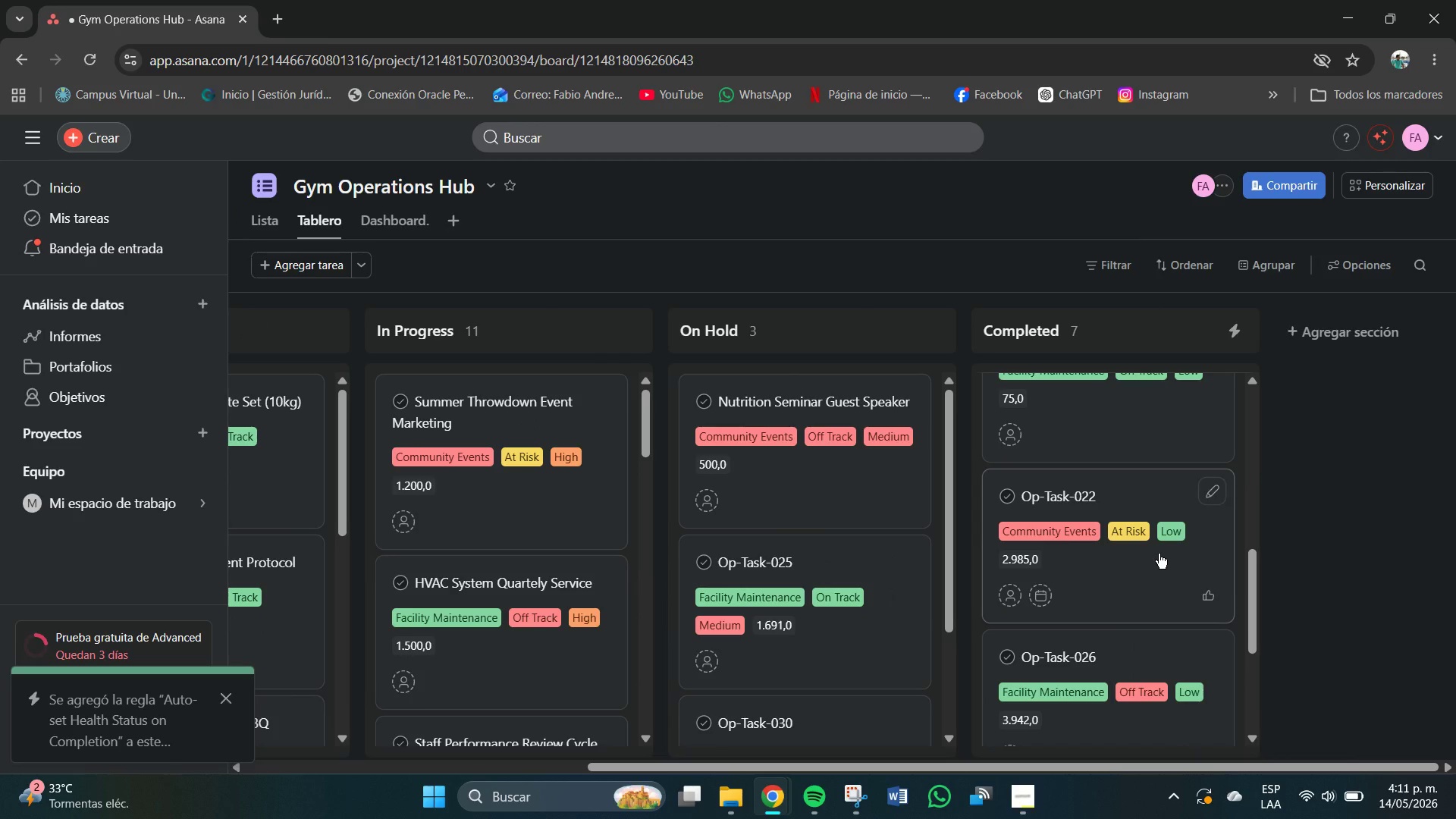 
scroll: coordinate [1134, 648], scroll_direction: down, amount: 21.0
 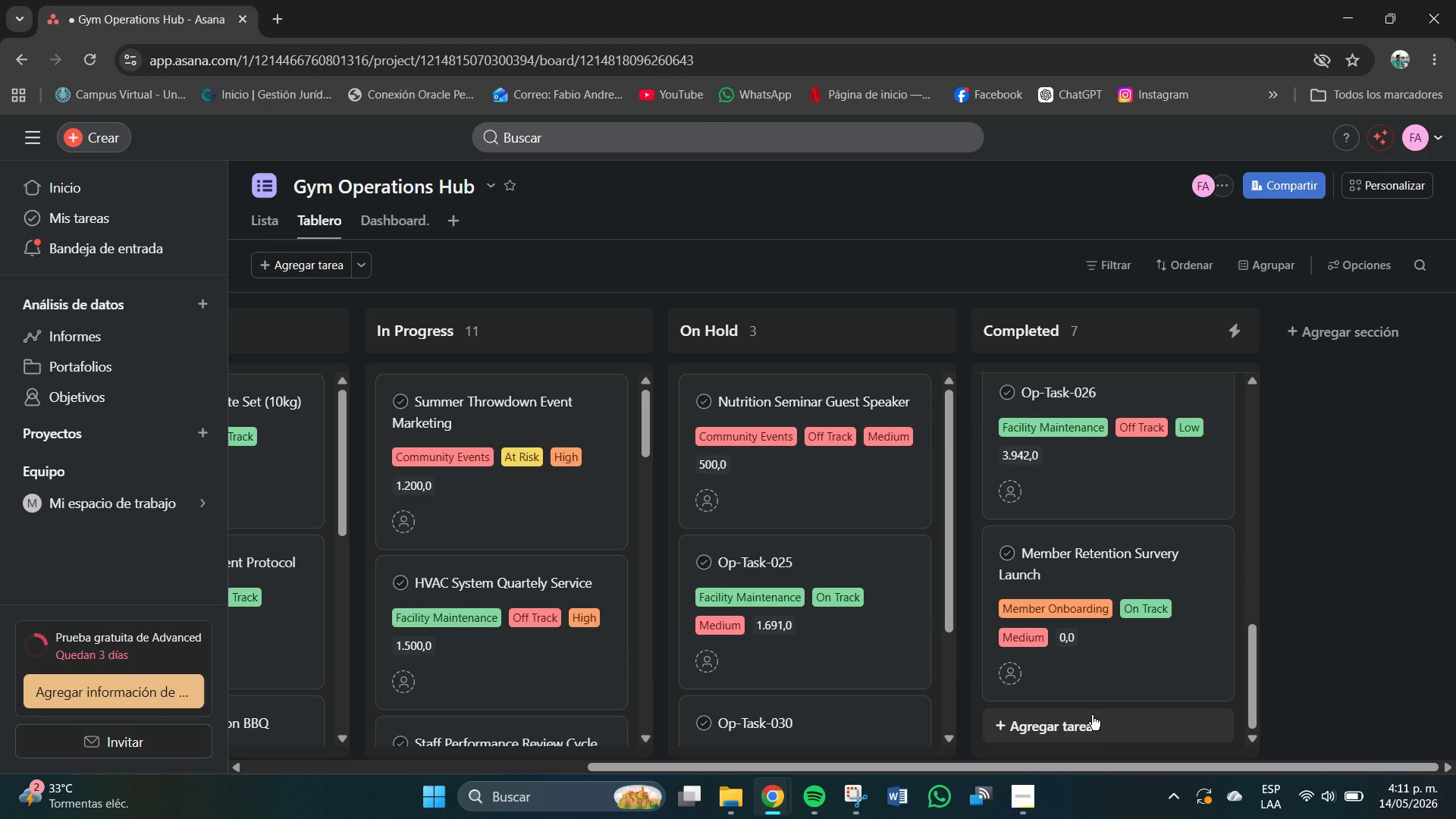 
left_click([1084, 730])
 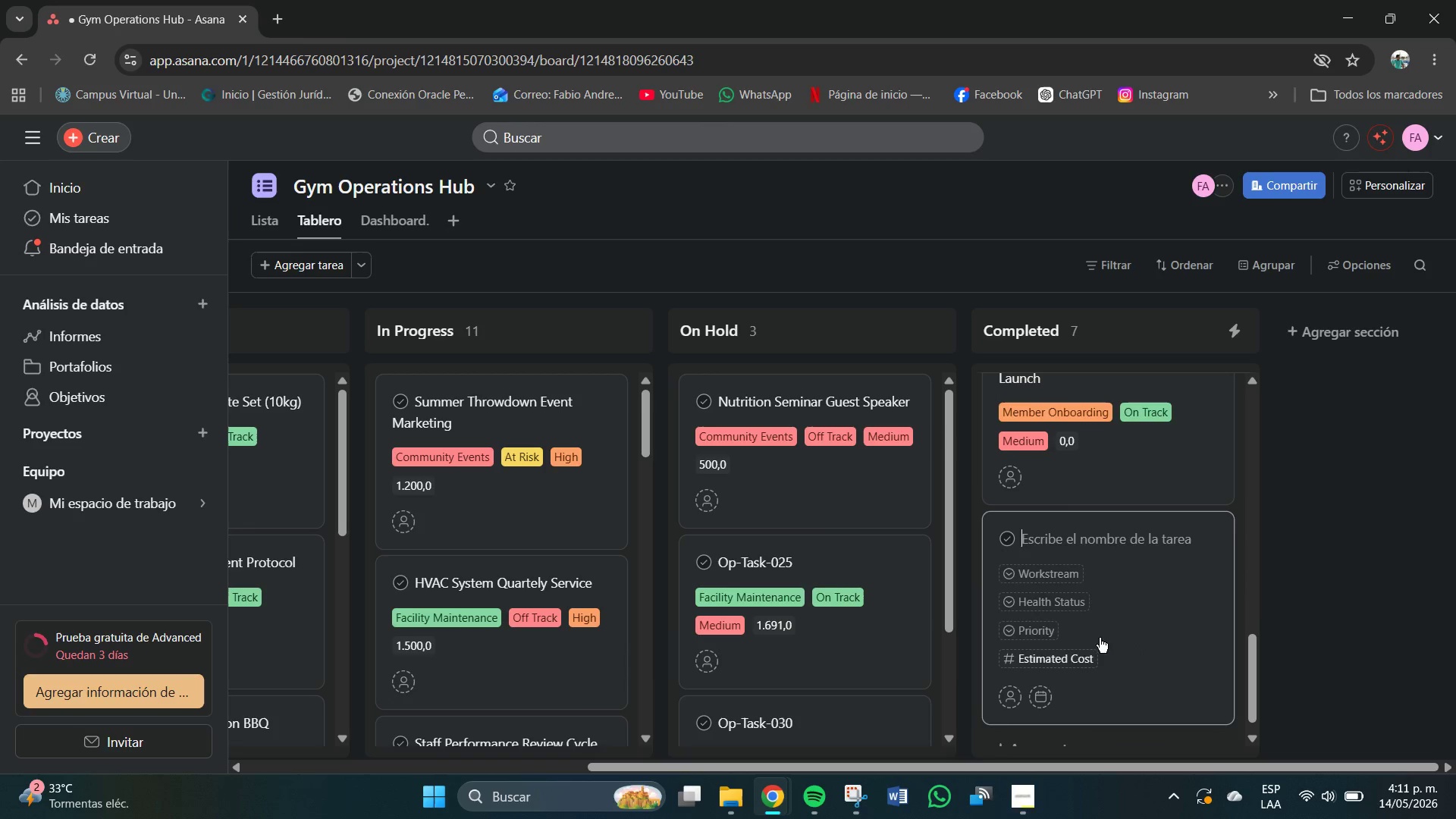 
scroll: coordinate [1080, 512], scroll_direction: down, amount: 5.0
 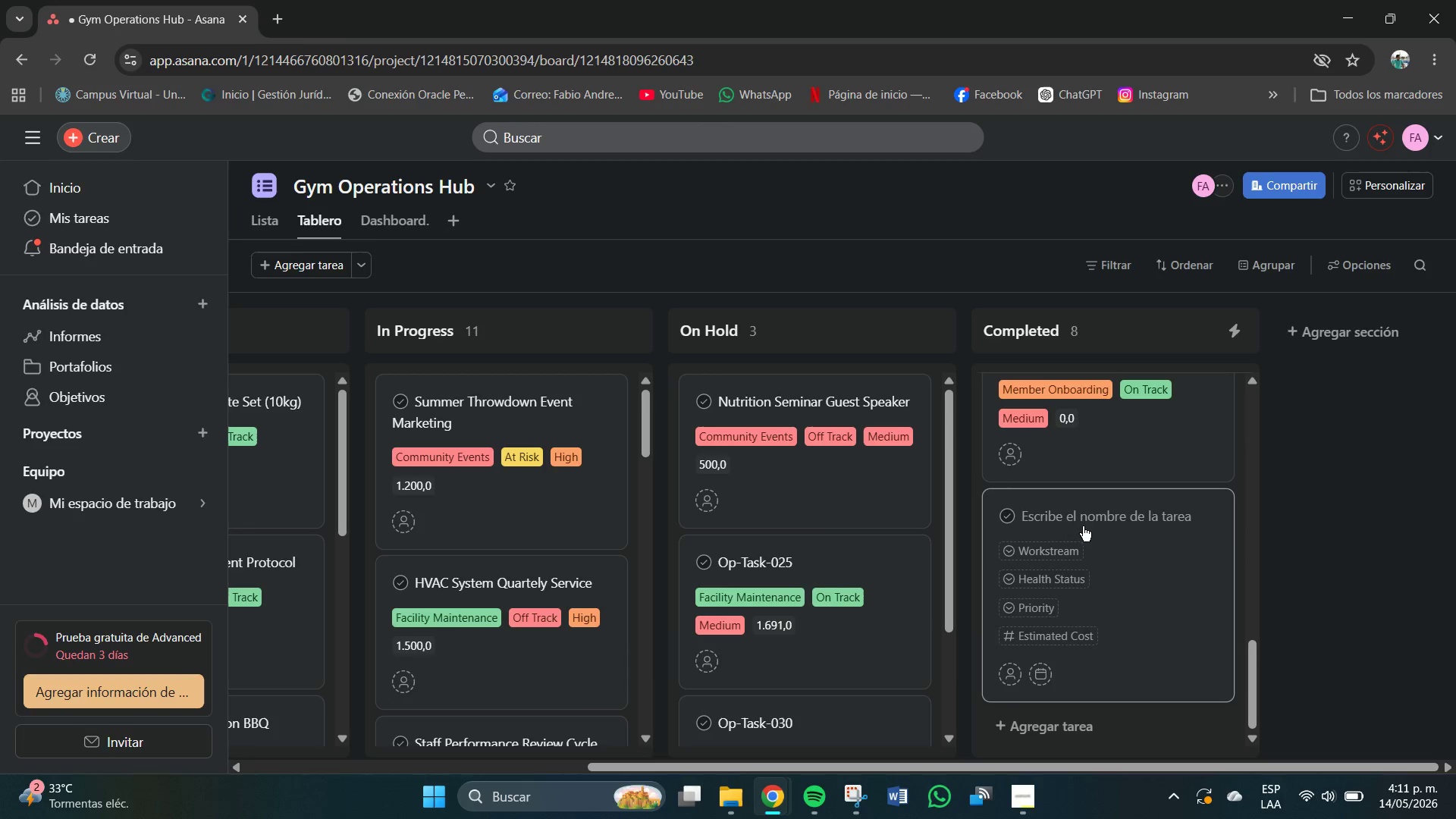 
left_click([1083, 525])
 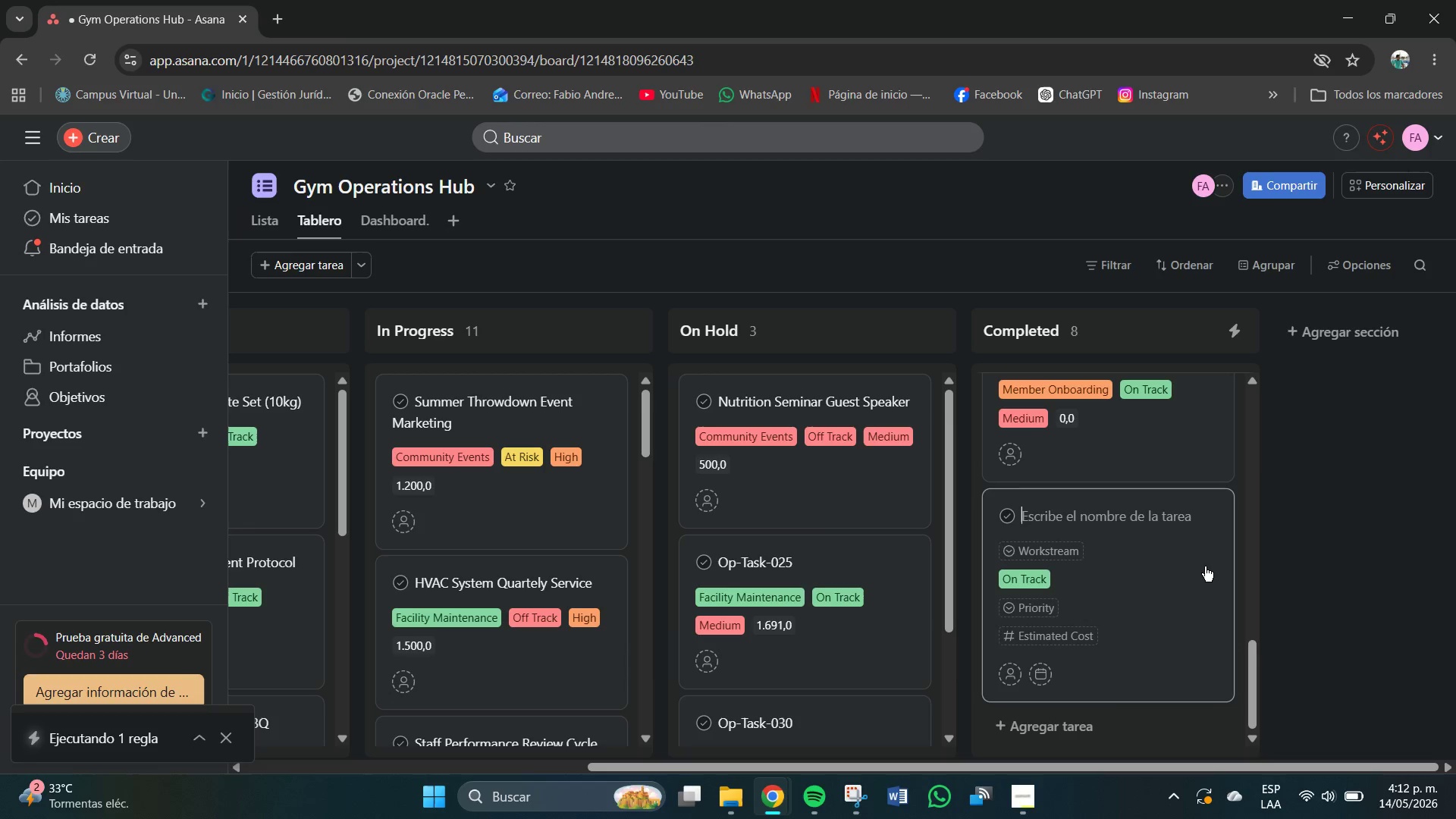 
scroll: coordinate [1120, 516], scroll_direction: down, amount: 4.0
 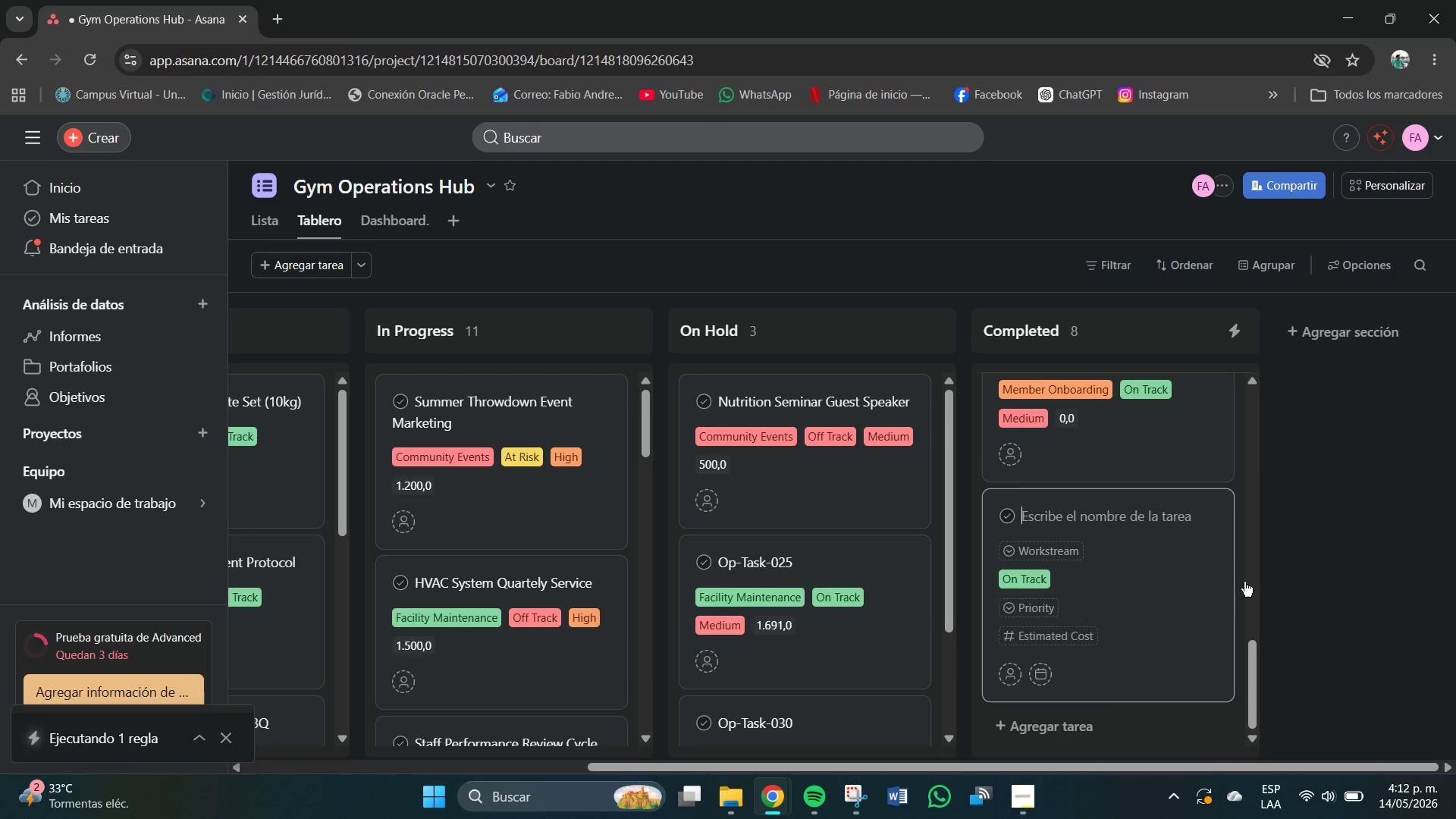 
right_click([1120, 630])
 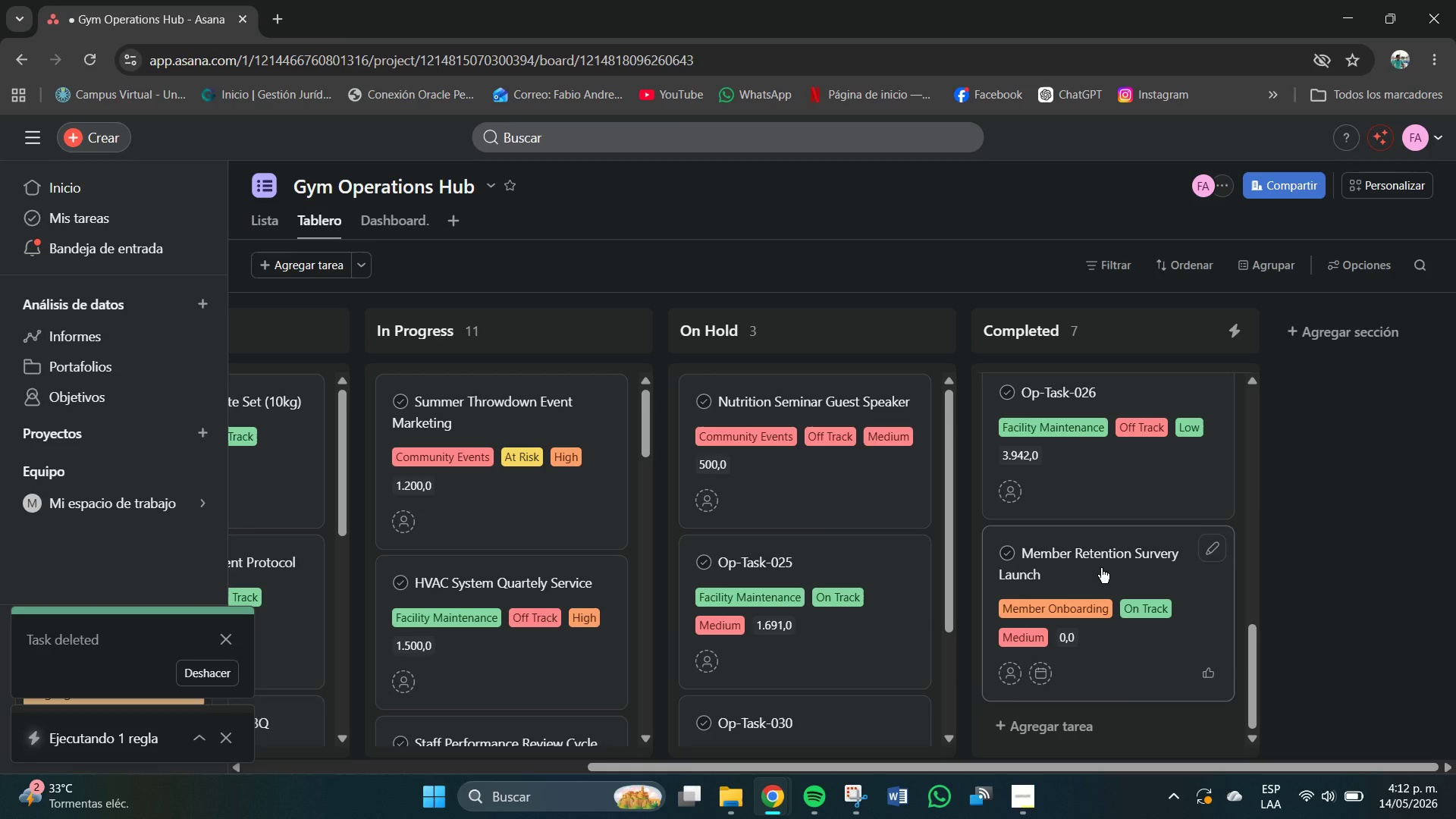 
scroll: coordinate [1028, 535], scroll_direction: down, amount: 7.0
 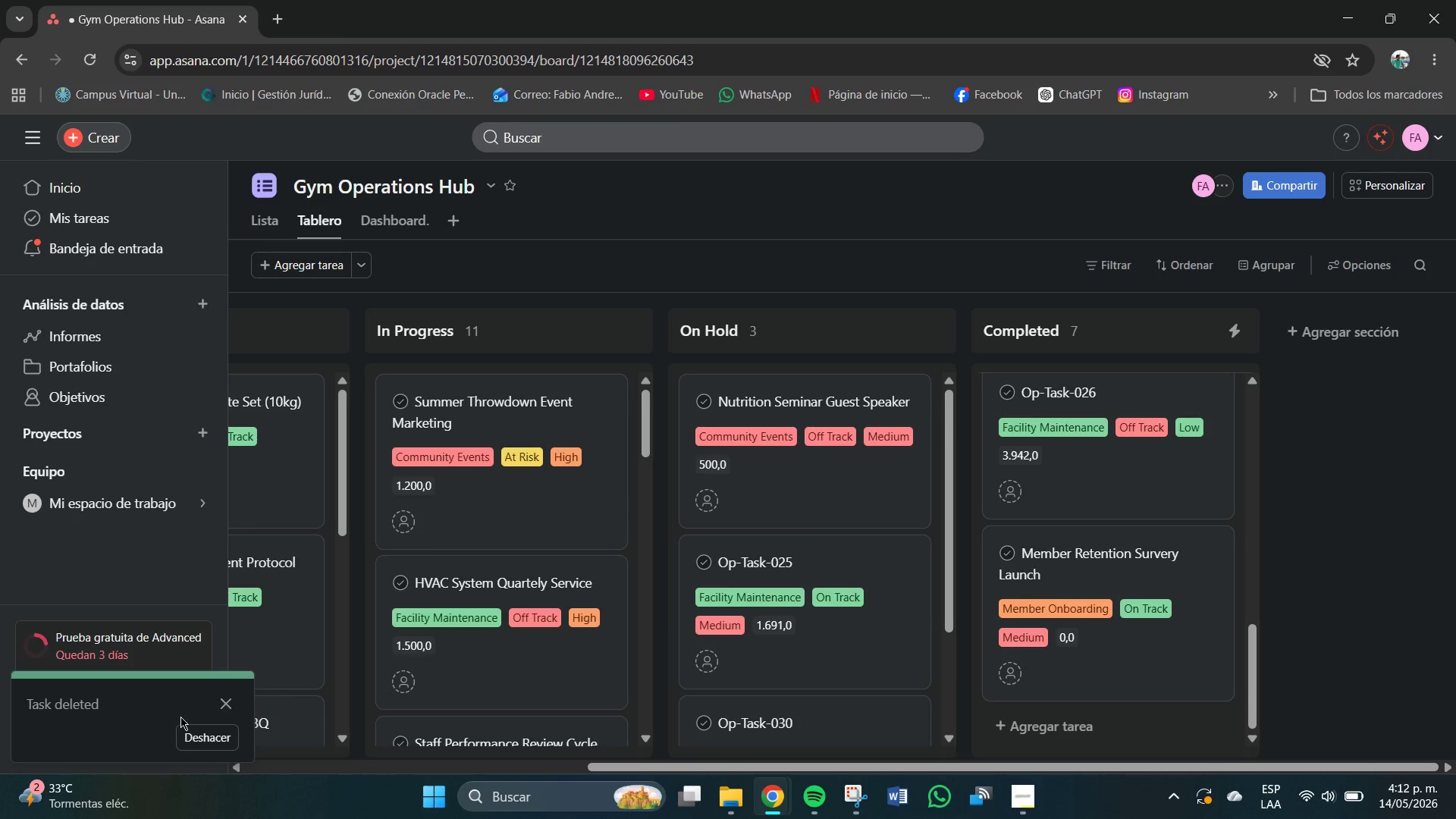 
left_click([218, 709])
 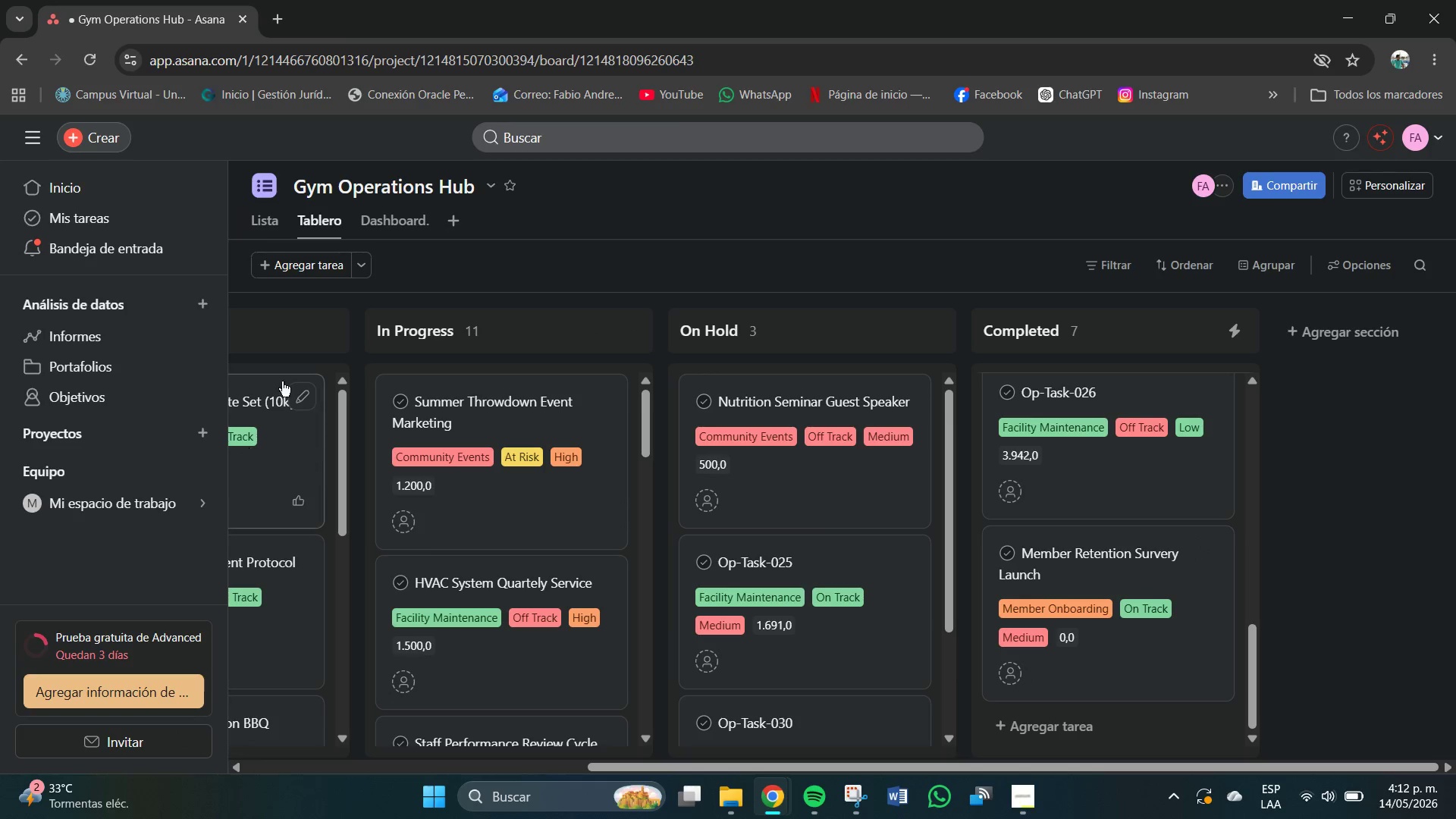 
left_click([403, 224])
 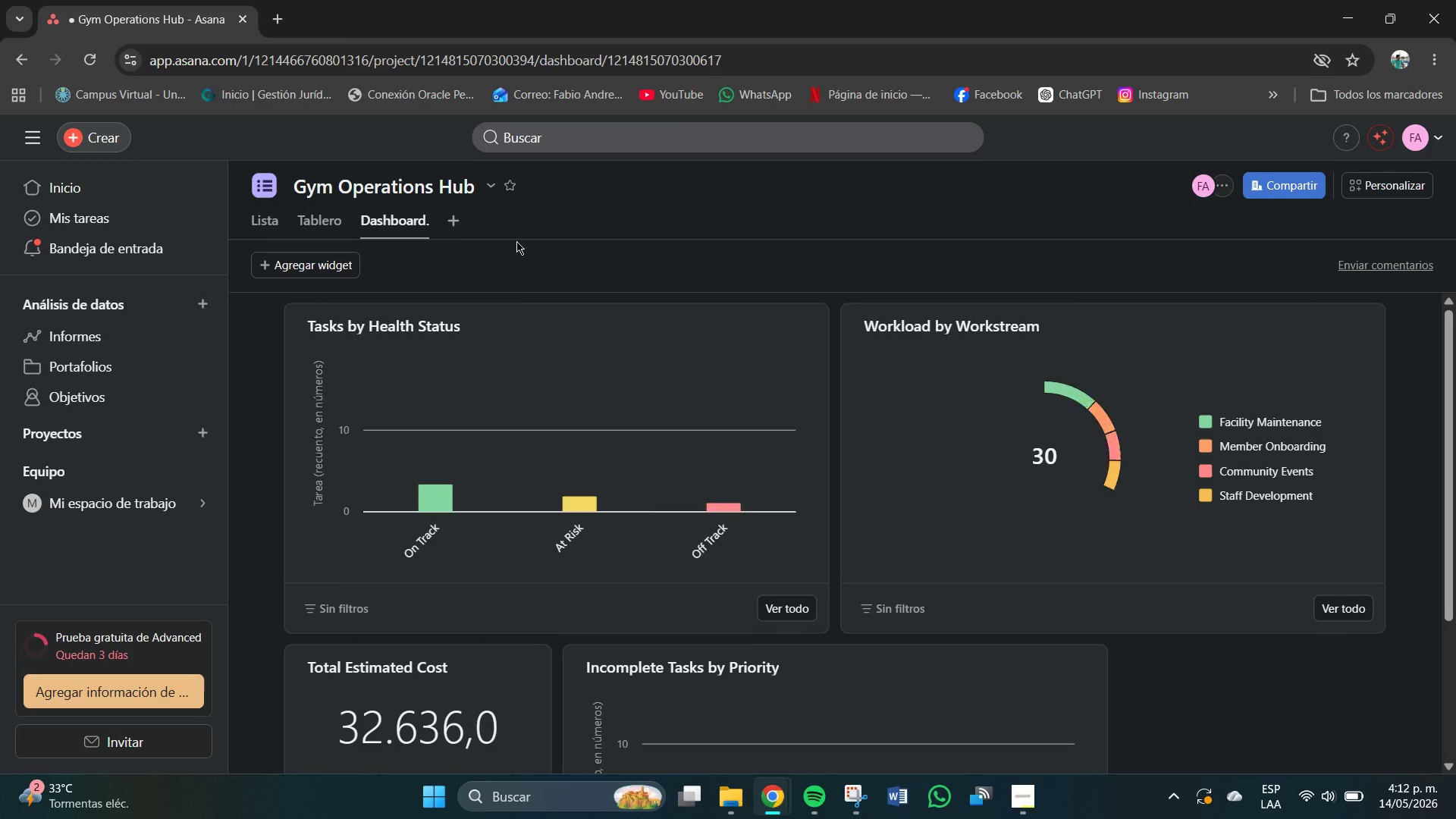 
scroll: coordinate [809, 533], scroll_direction: down, amount: 3.0
 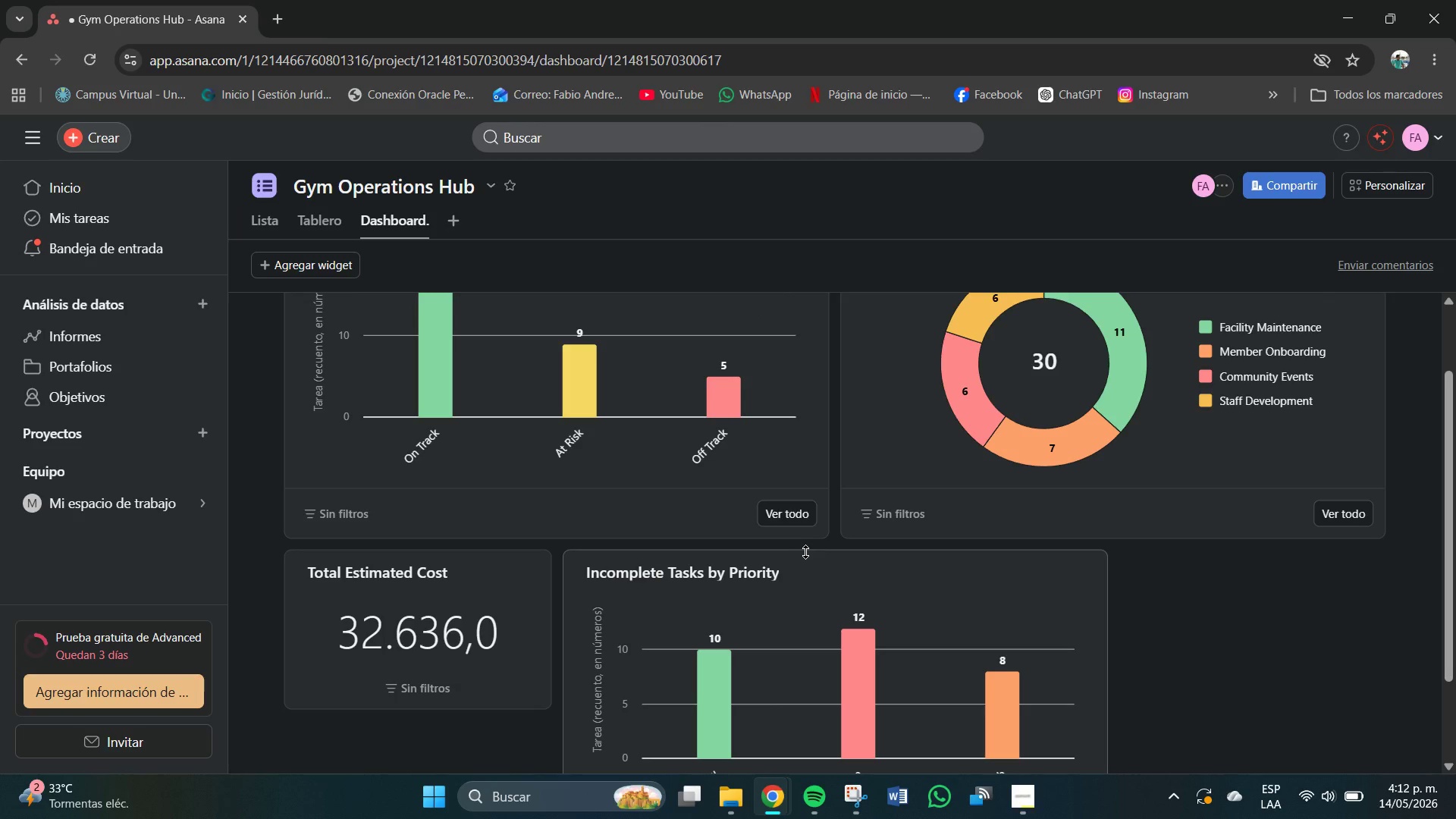 
wait(8.19)
 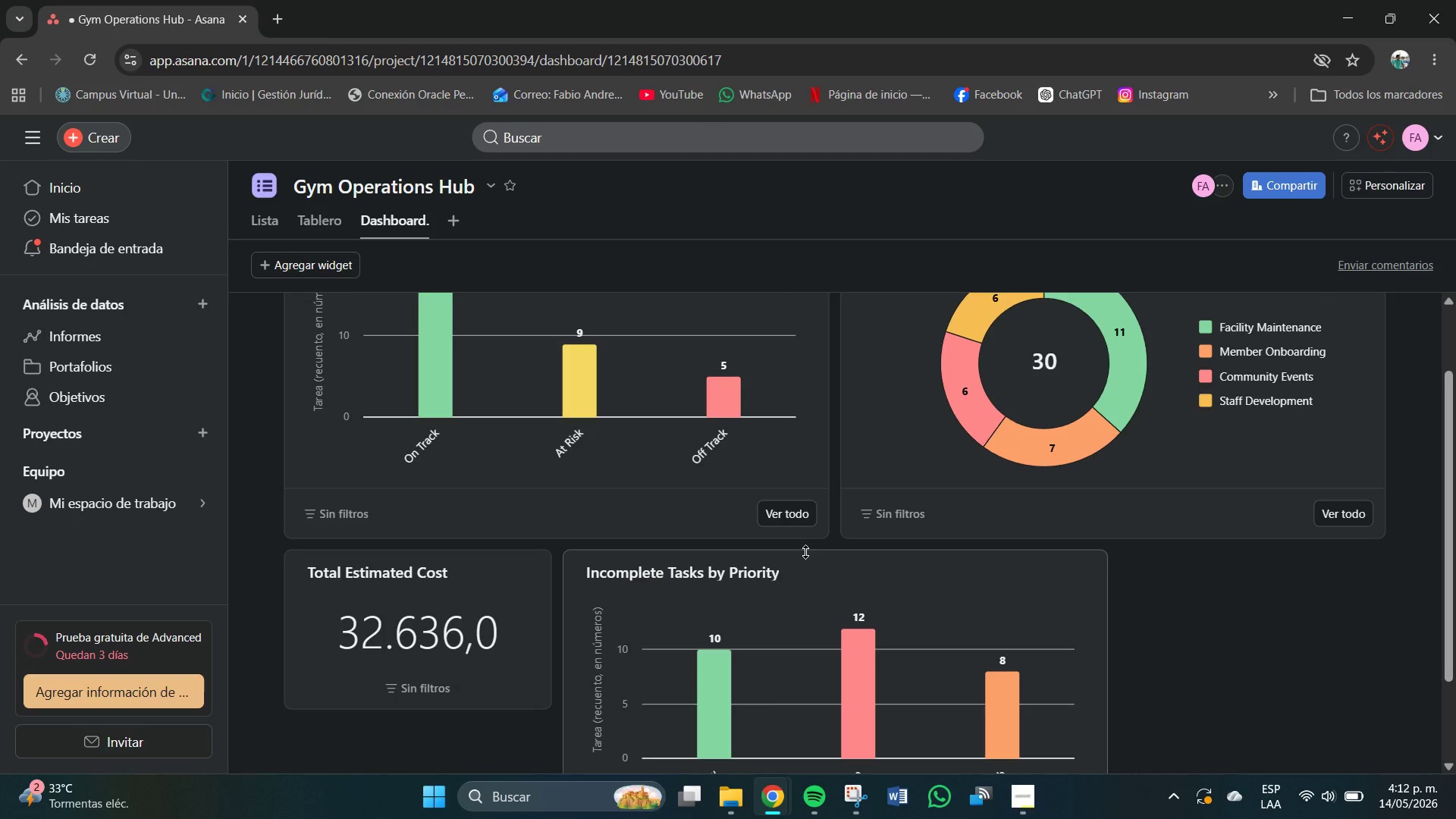 
left_click([314, 220])
 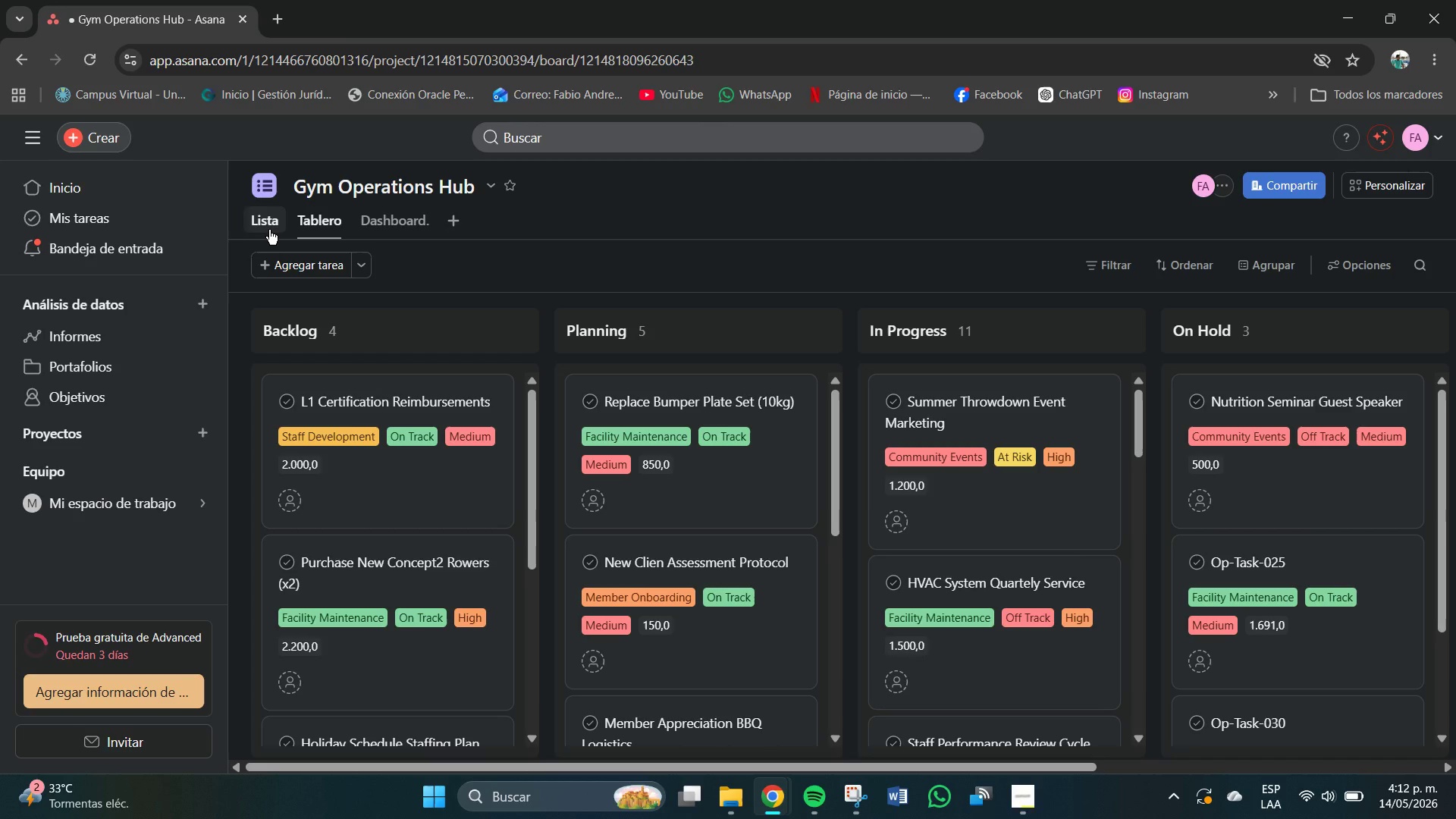 
scroll: coordinate [684, 413], scroll_direction: up, amount: 4.0
 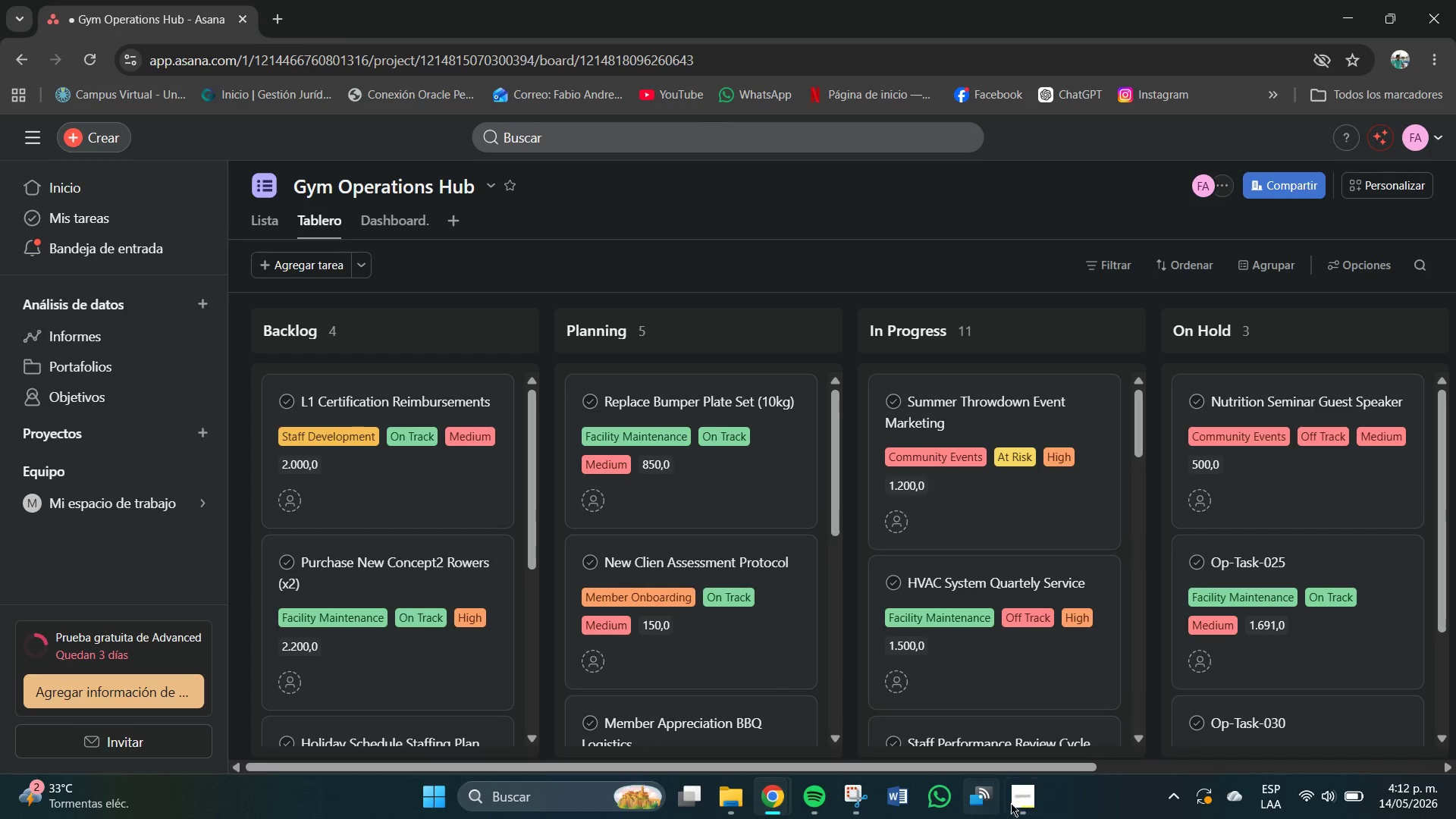 
left_click([1030, 803])